 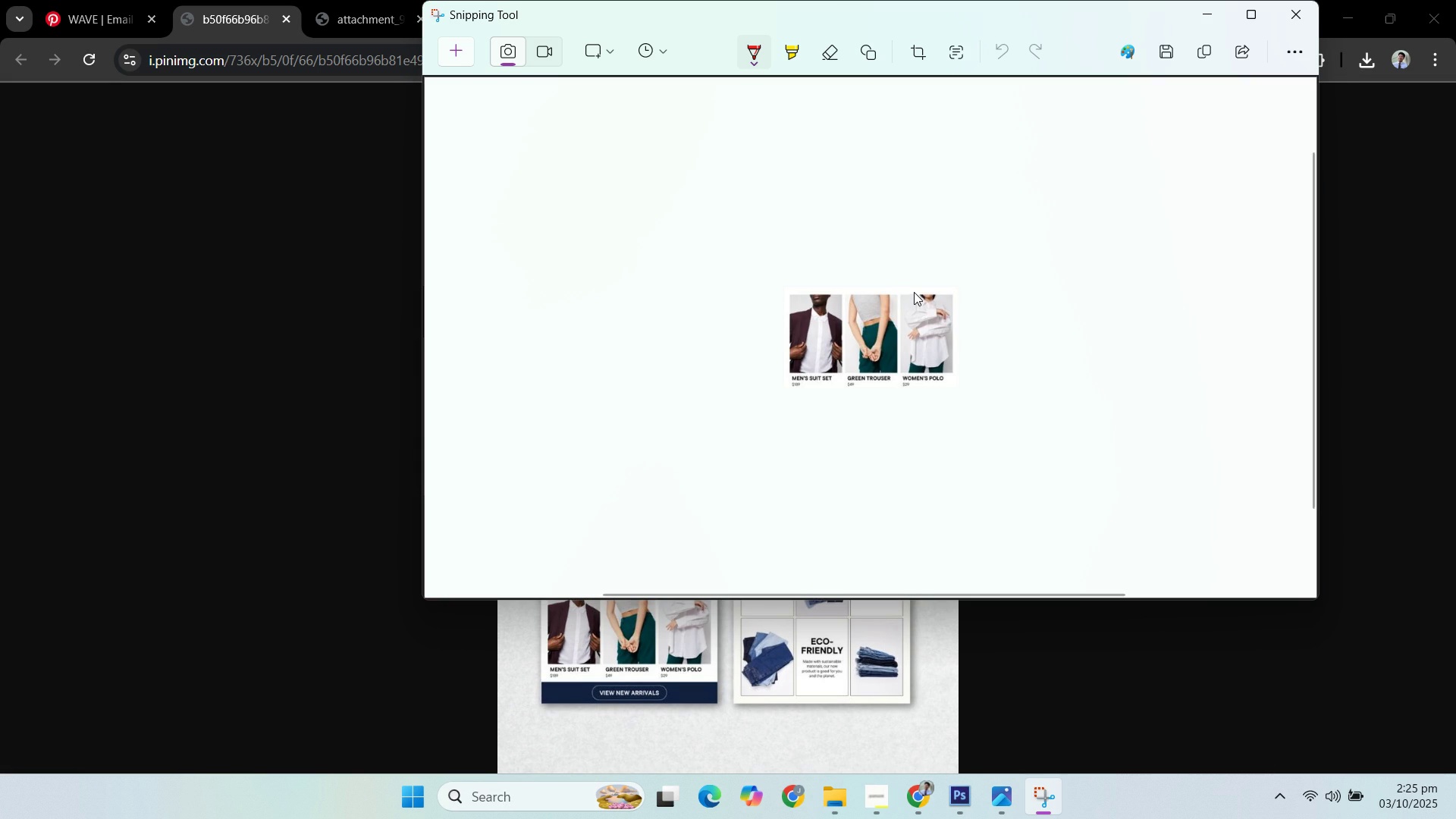 
scroll: coordinate [510, 217], scroll_direction: down, amount: 2.0
 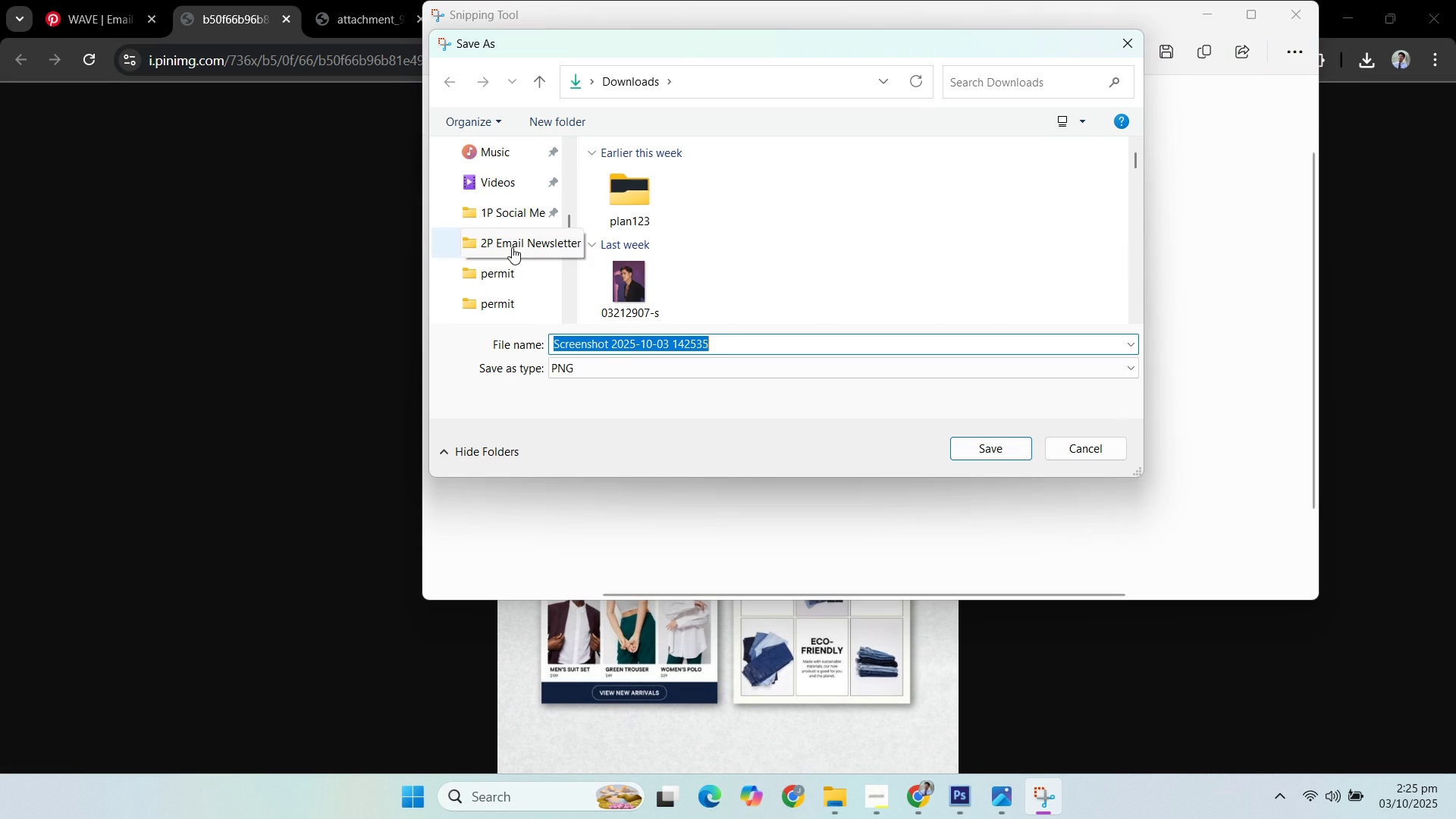 
left_click([512, 247])
 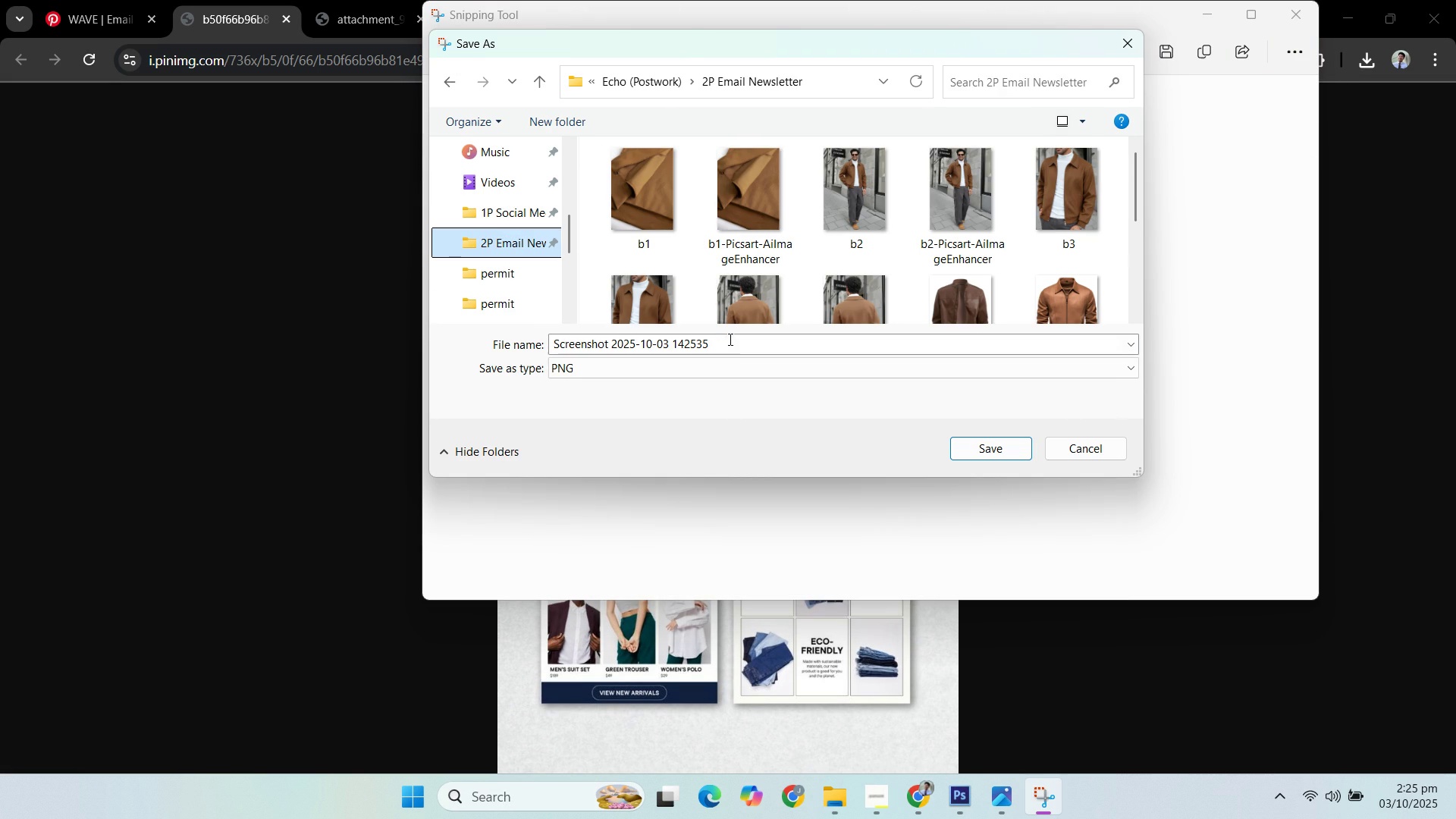 
left_click([728, 339])
 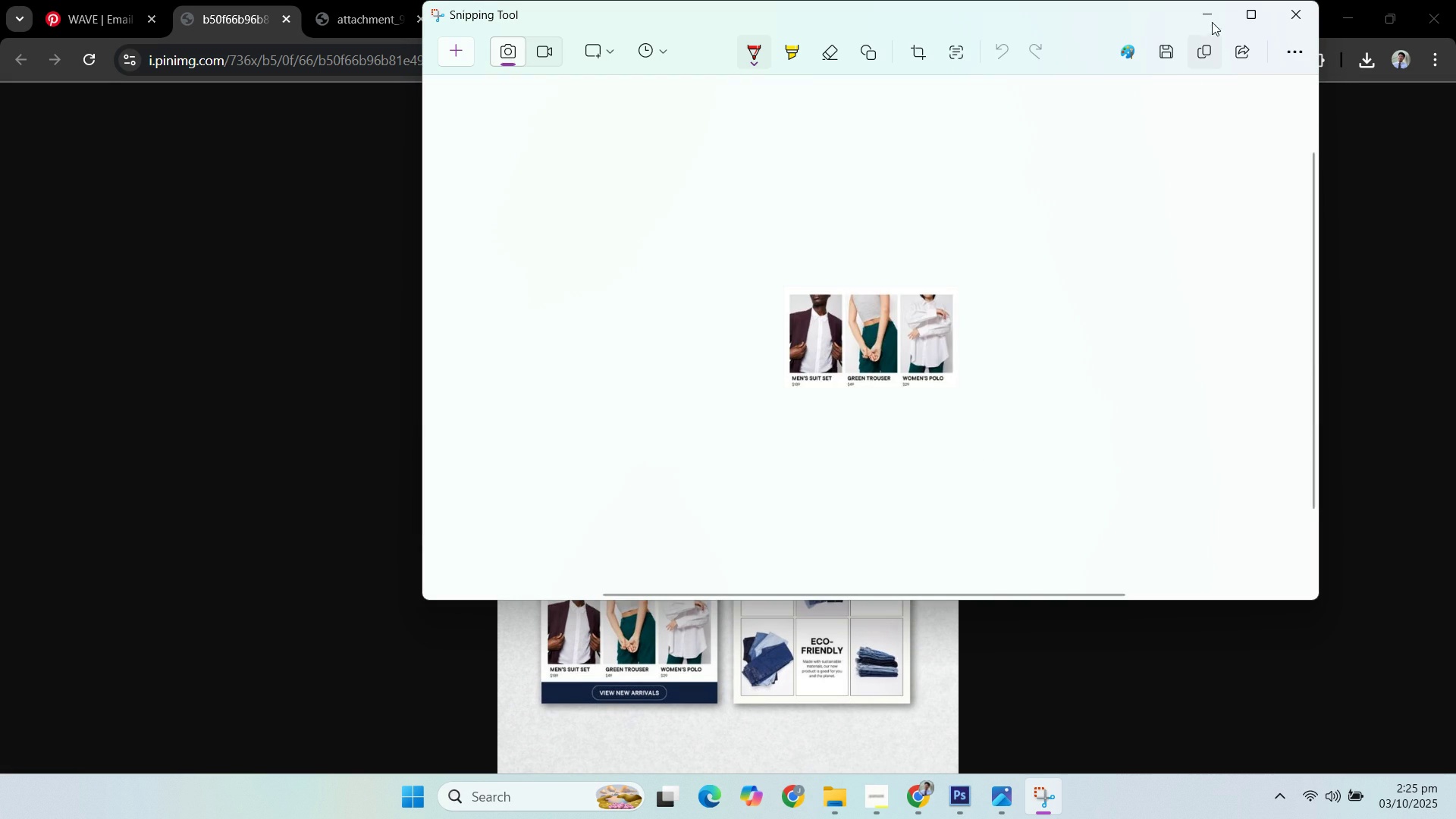 
left_click([1203, 10])
 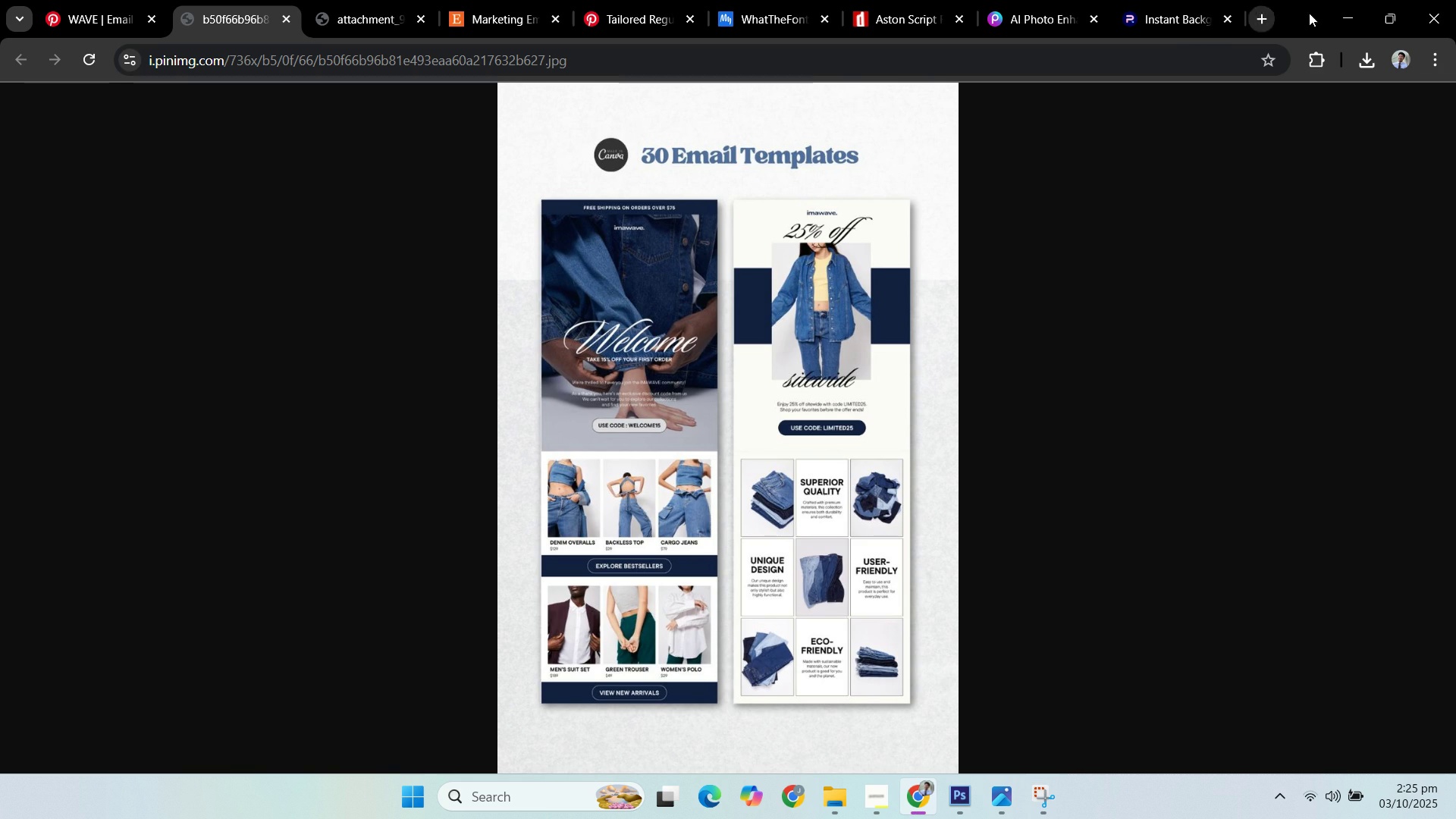 
left_click([1335, 11])
 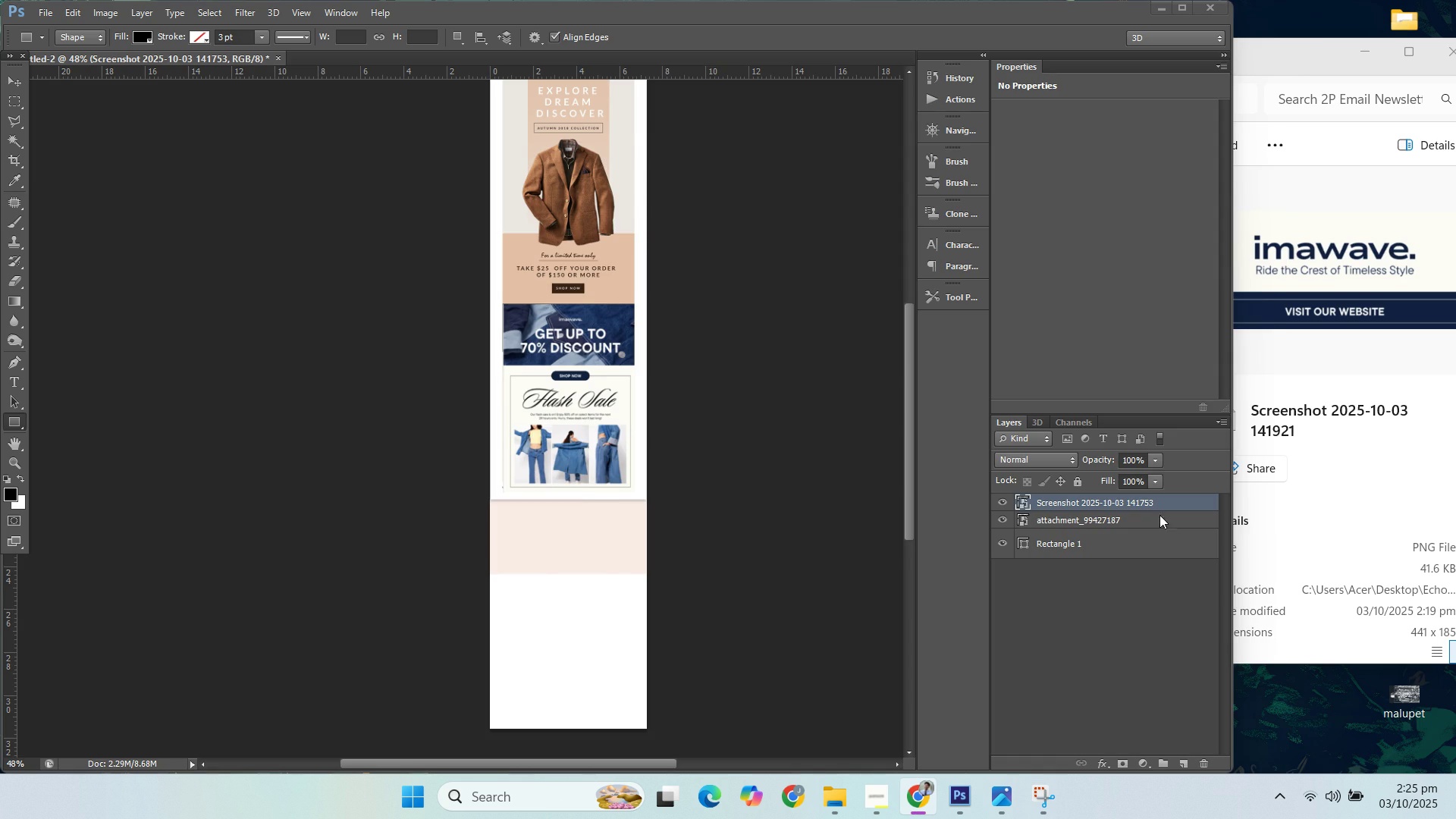 
left_click([1332, 457])
 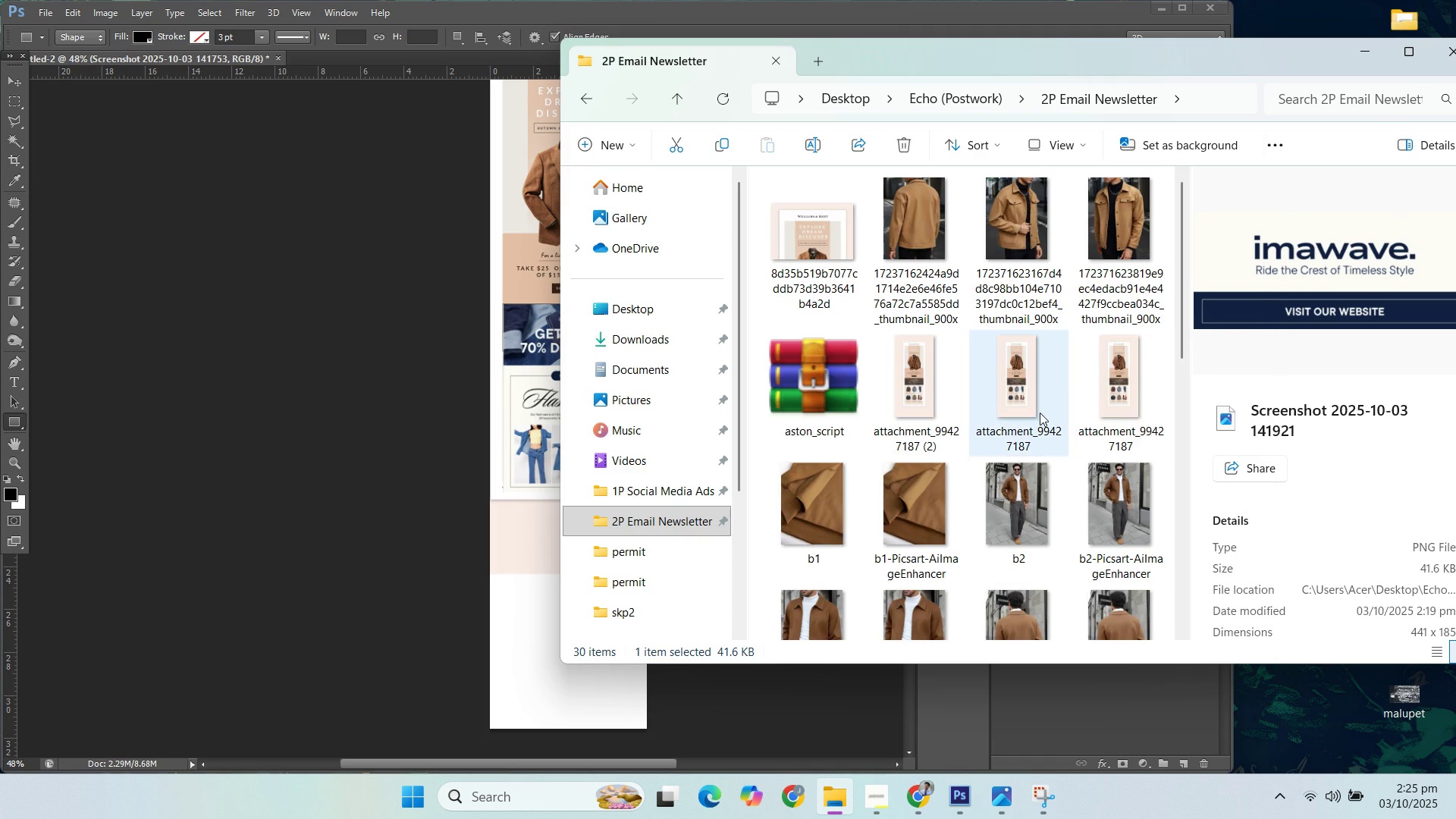 
scroll: coordinate [1040, 410], scroll_direction: down, amount: 3.0
 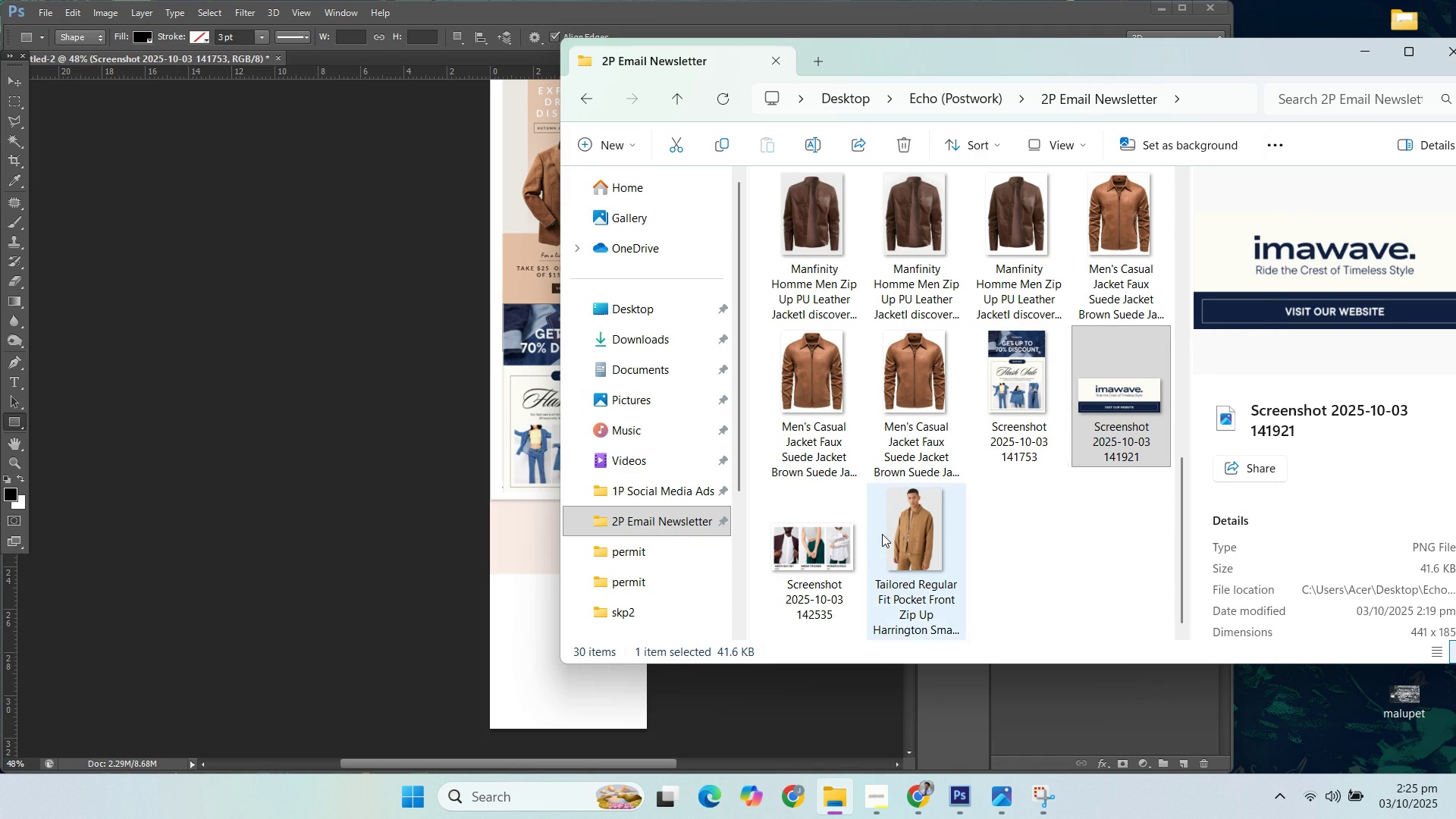 
left_click([882, 534])